 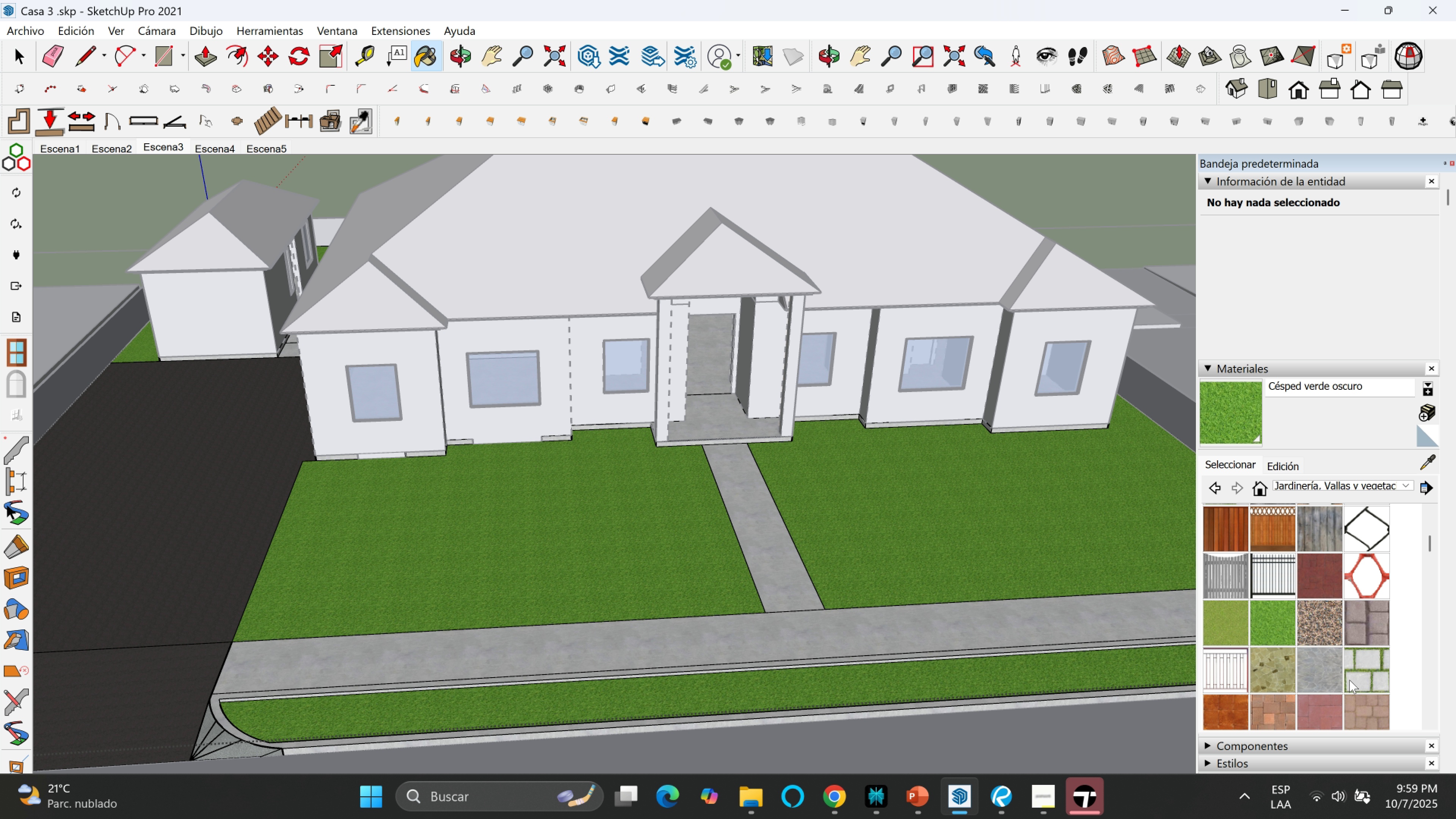 
double_click([789, 637])
 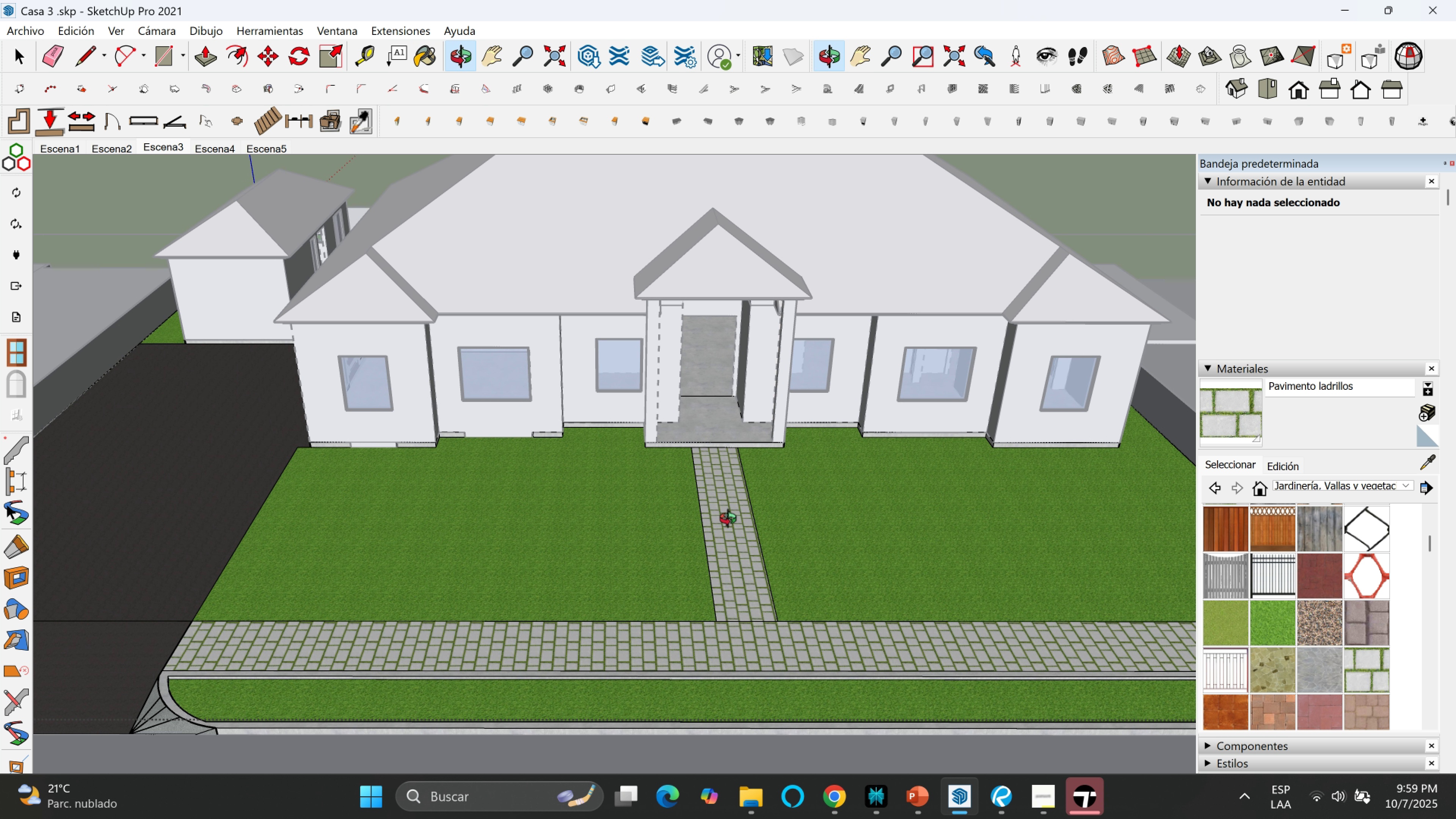 
key(Space)
 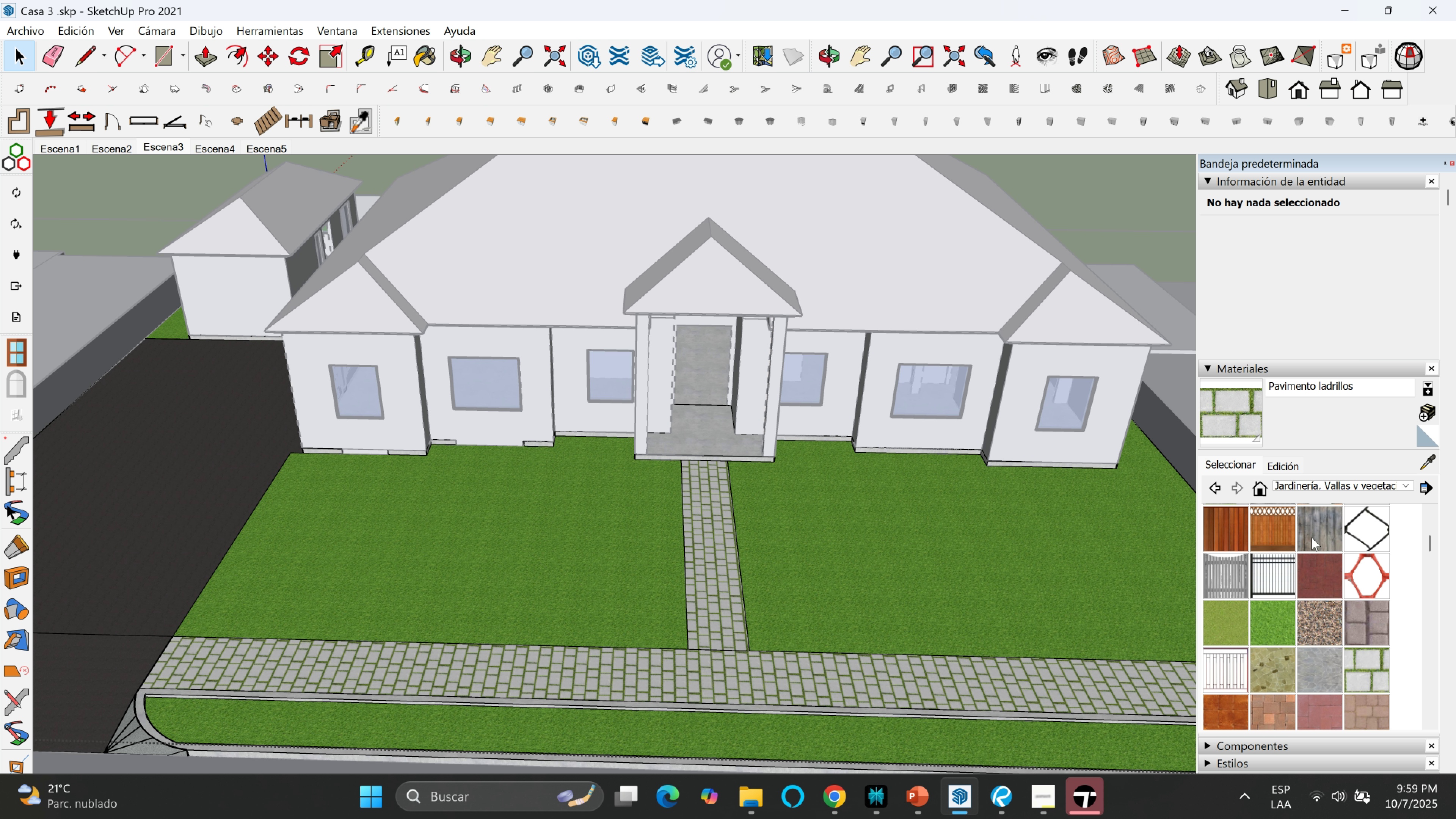 
left_click([1324, 488])
 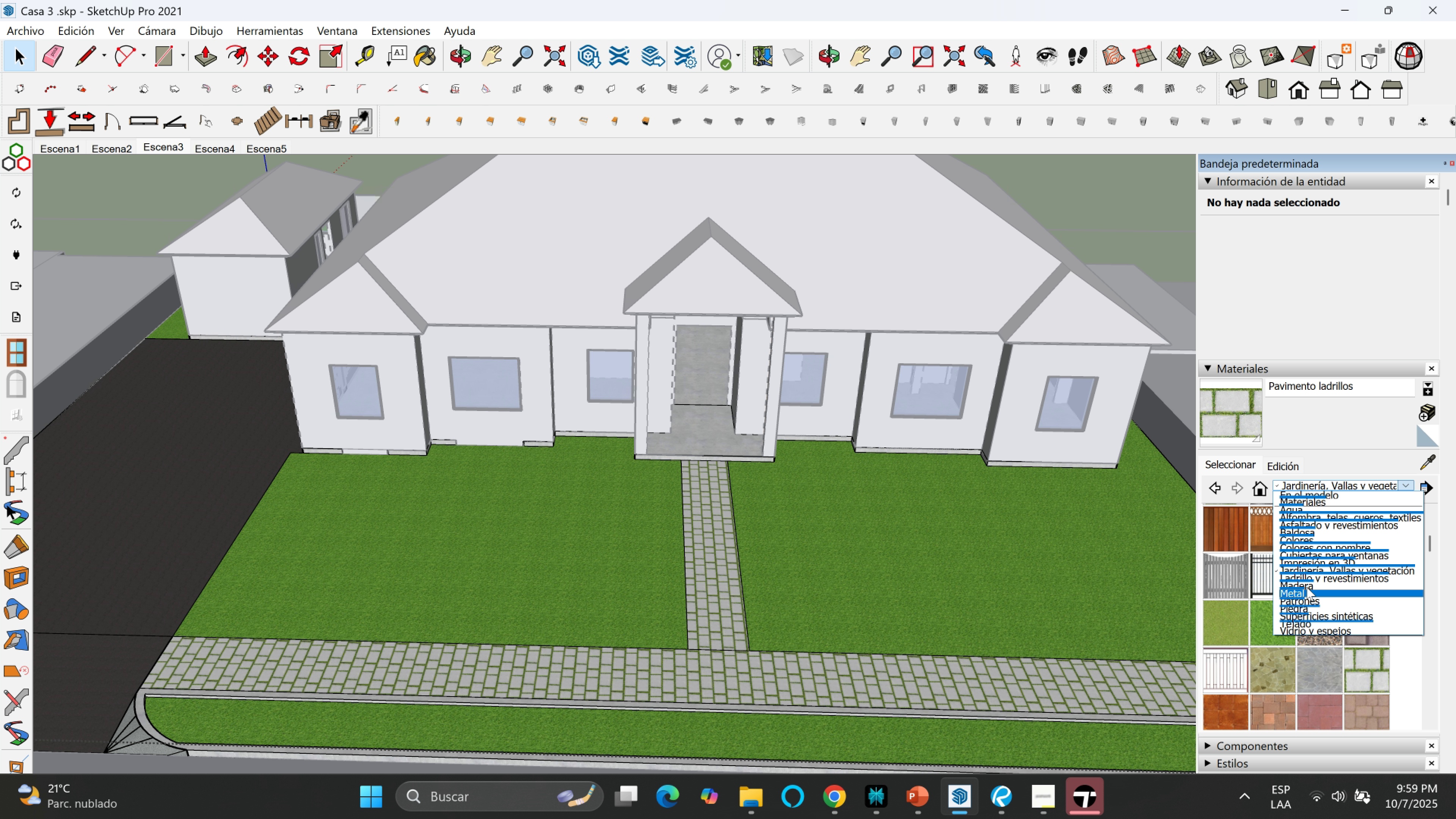 
left_click([1308, 585])
 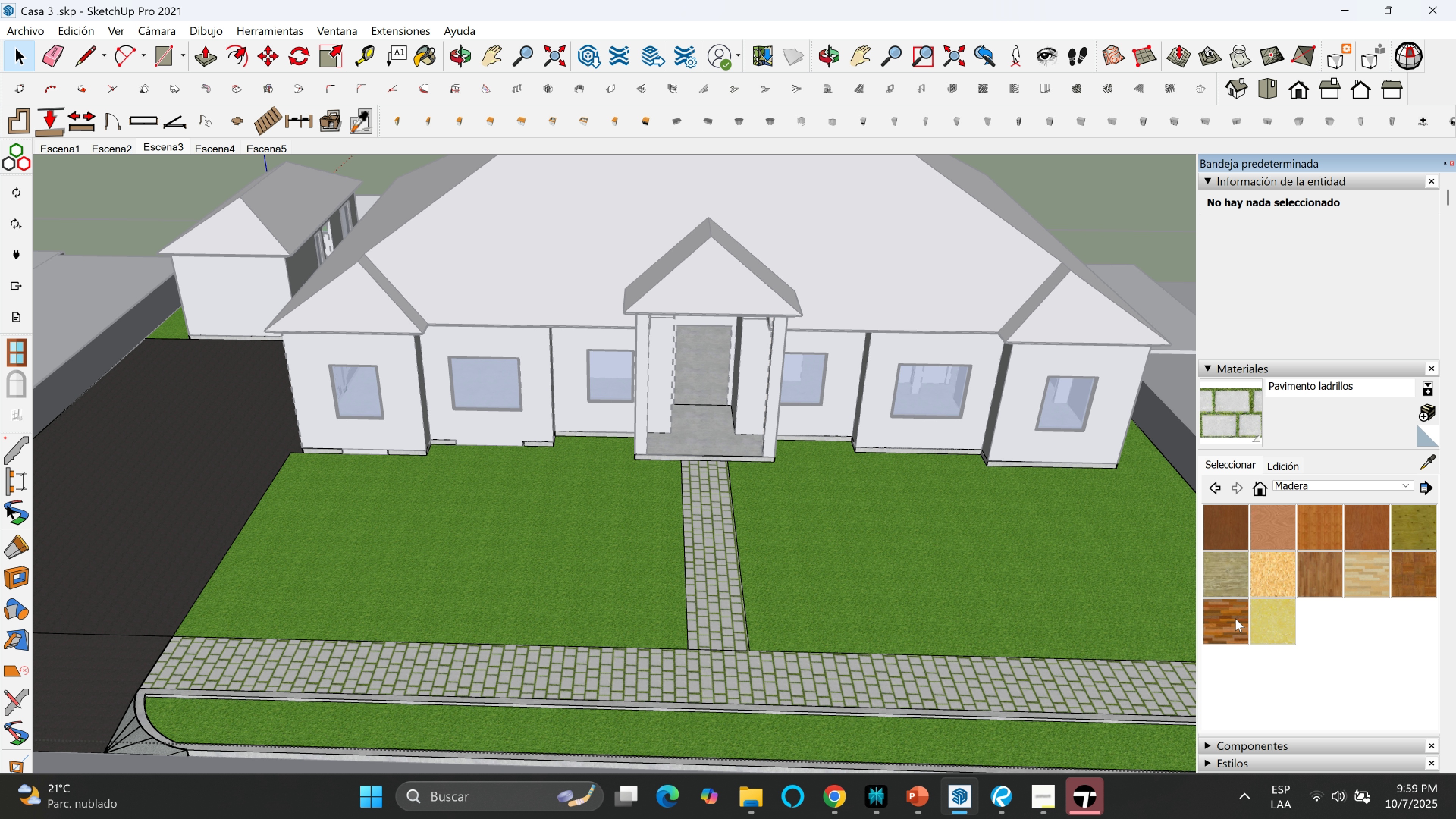 
left_click([1228, 626])
 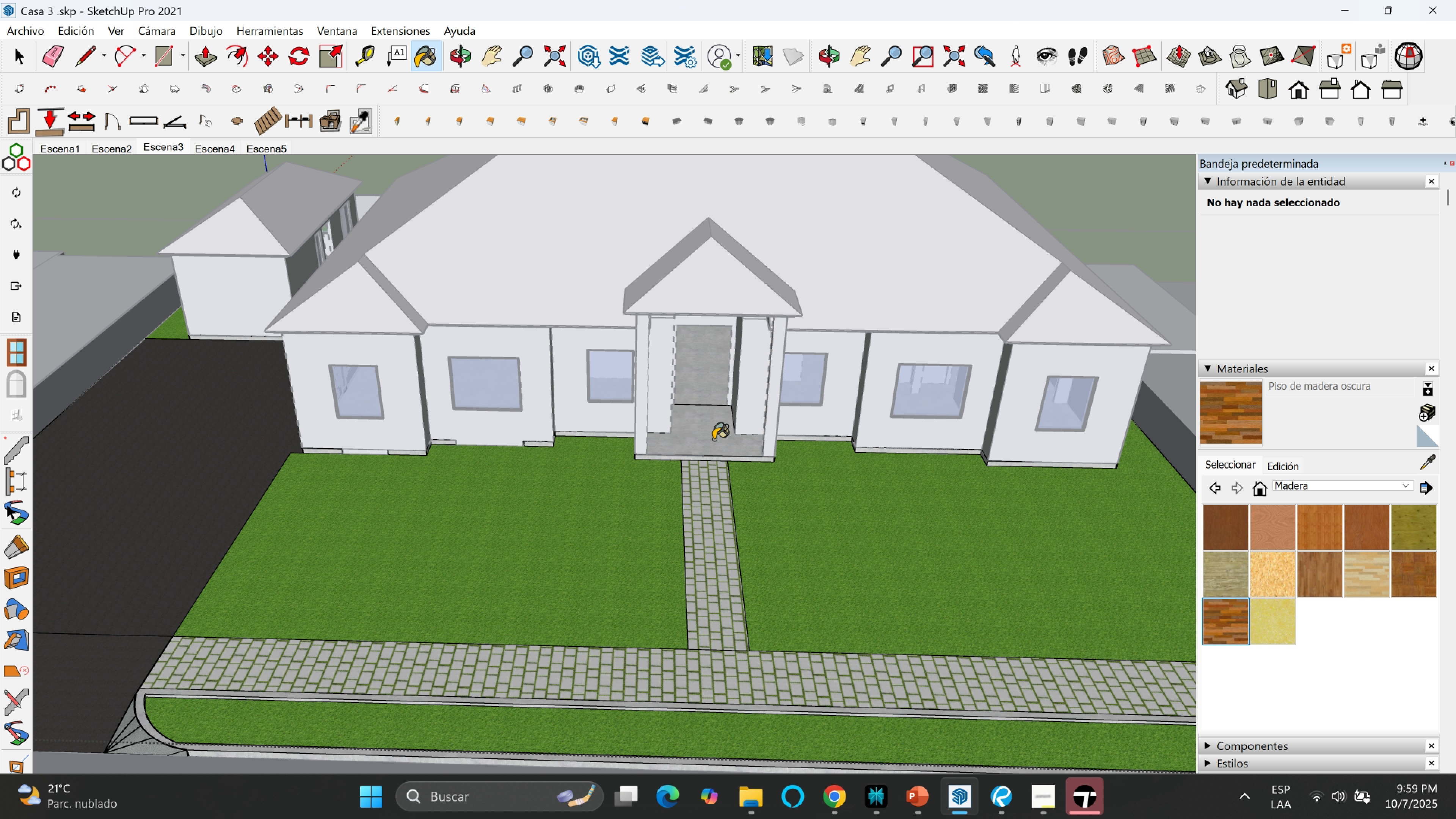 
left_click([713, 439])
 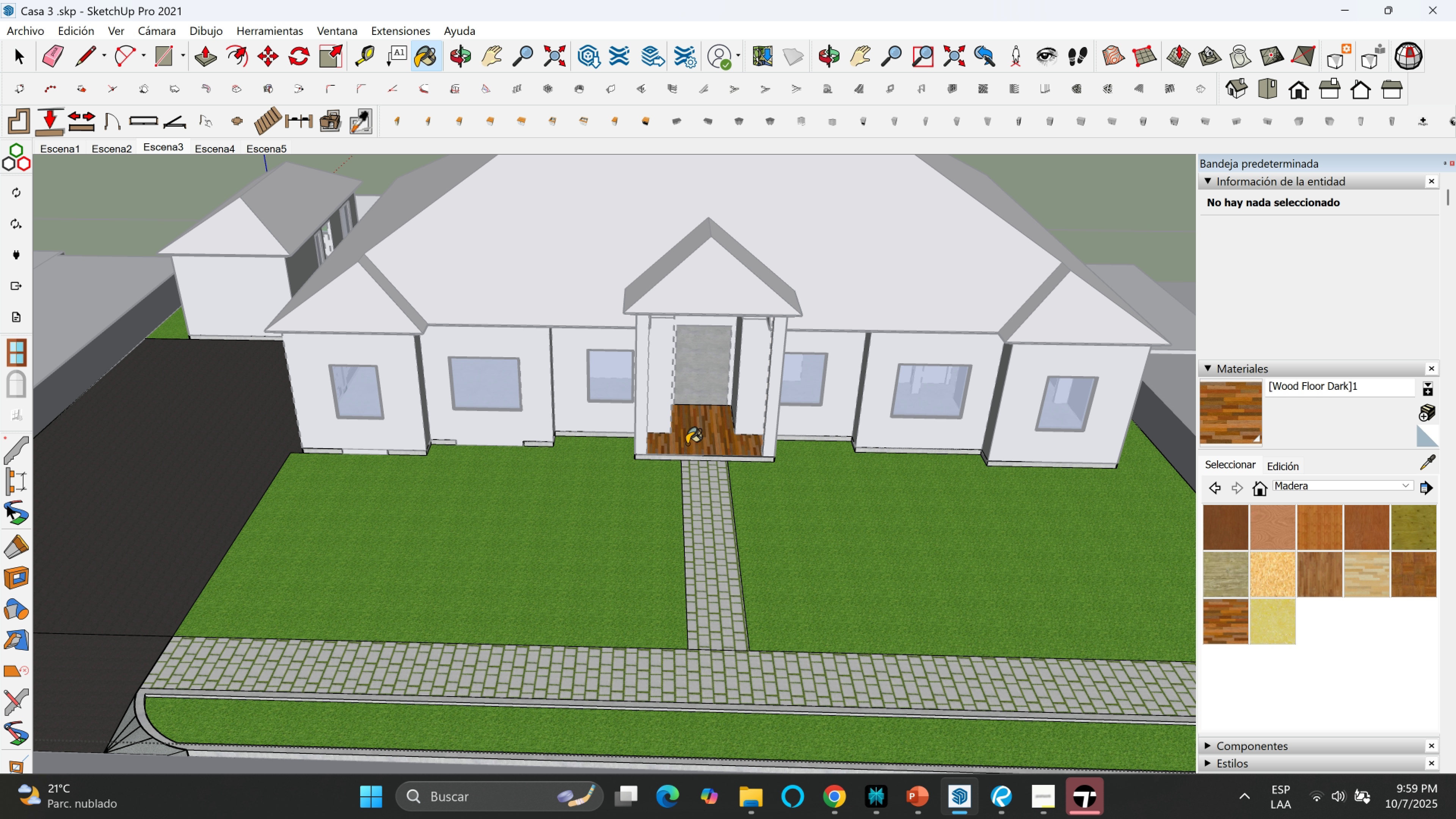 
scroll: coordinate [625, 471], scroll_direction: up, amount: 11.0
 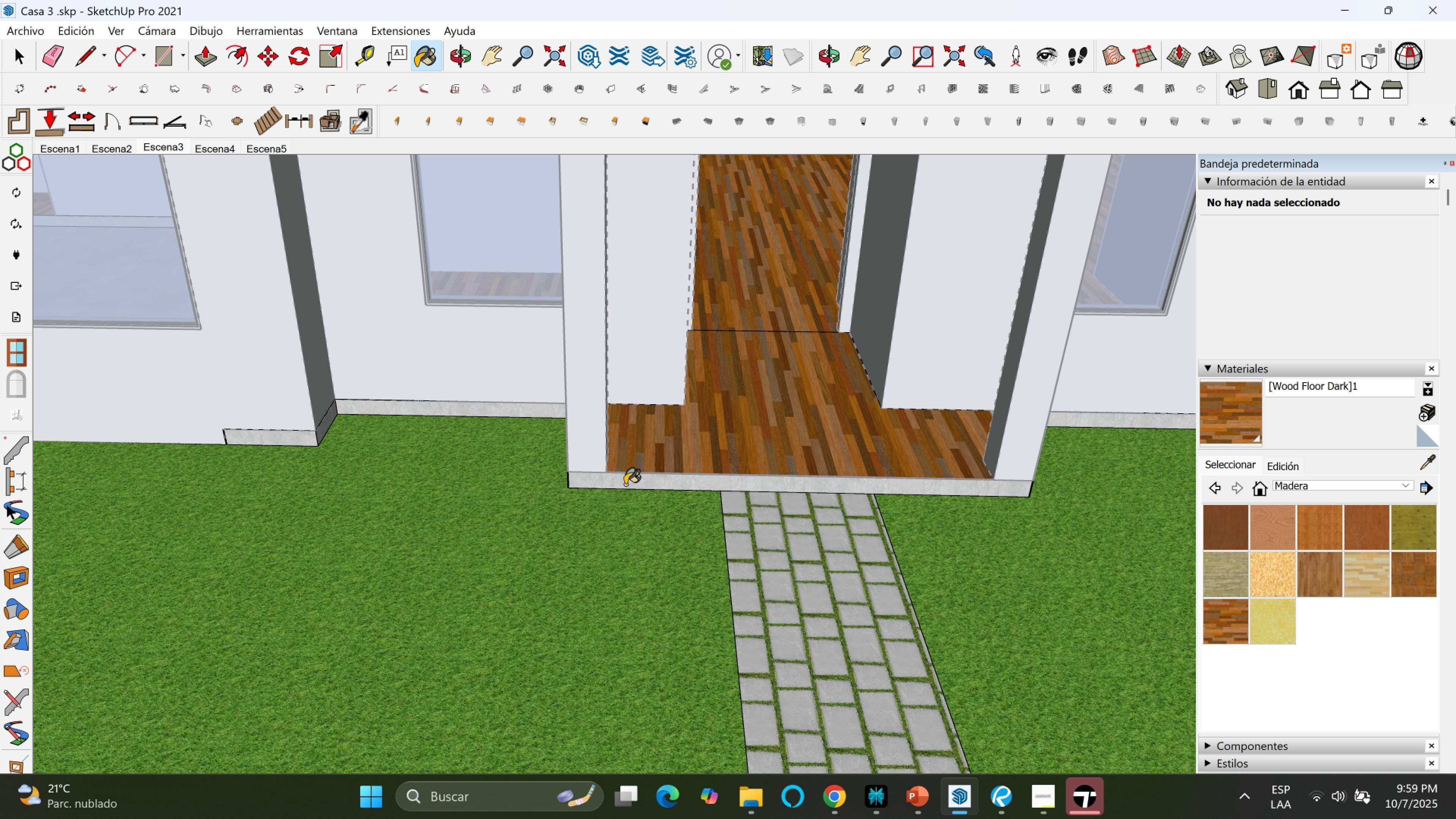 
left_click([625, 485])
 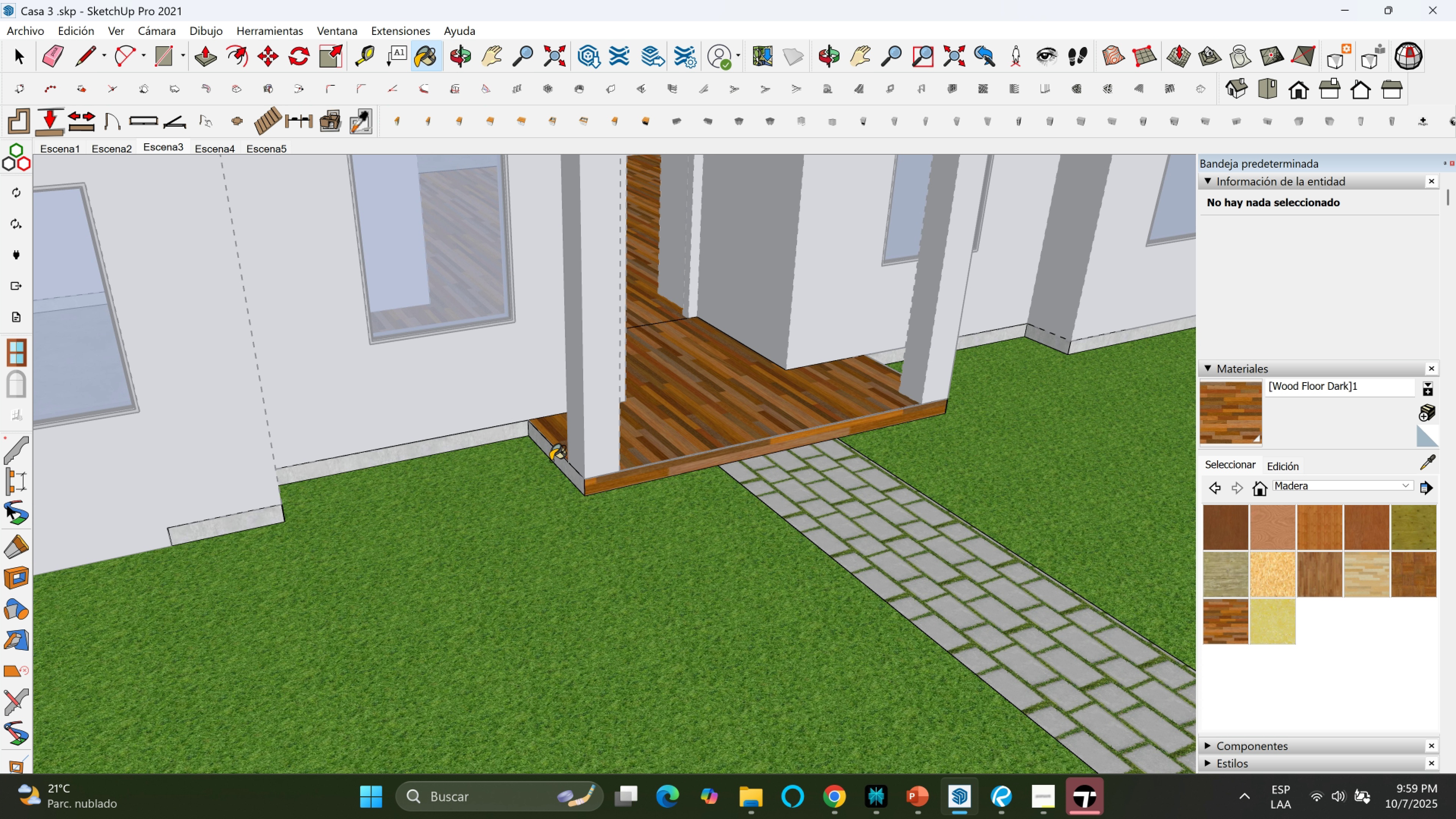 
left_click([557, 461])
 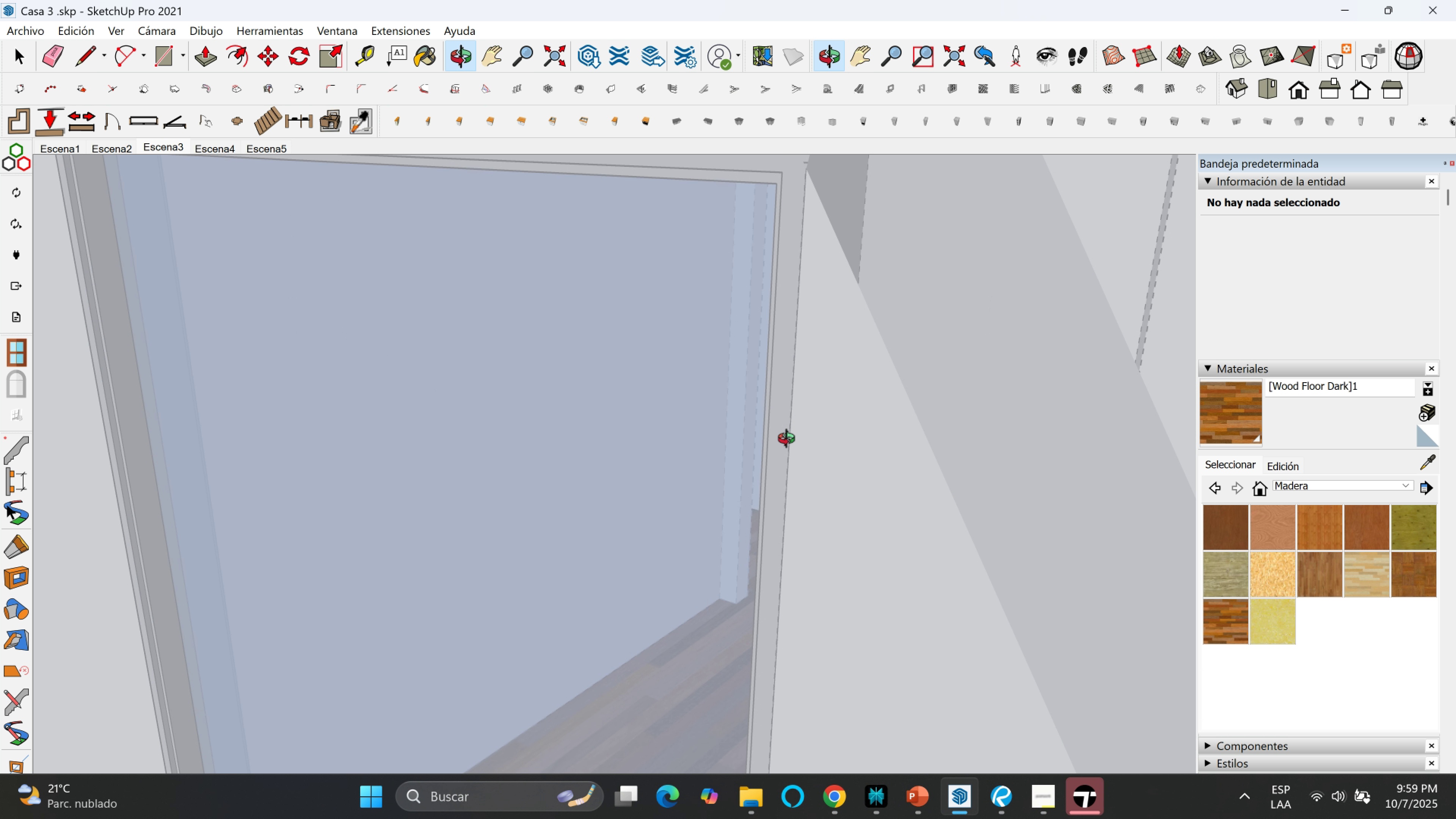 
scroll: coordinate [66, 734], scroll_direction: down, amount: 11.0